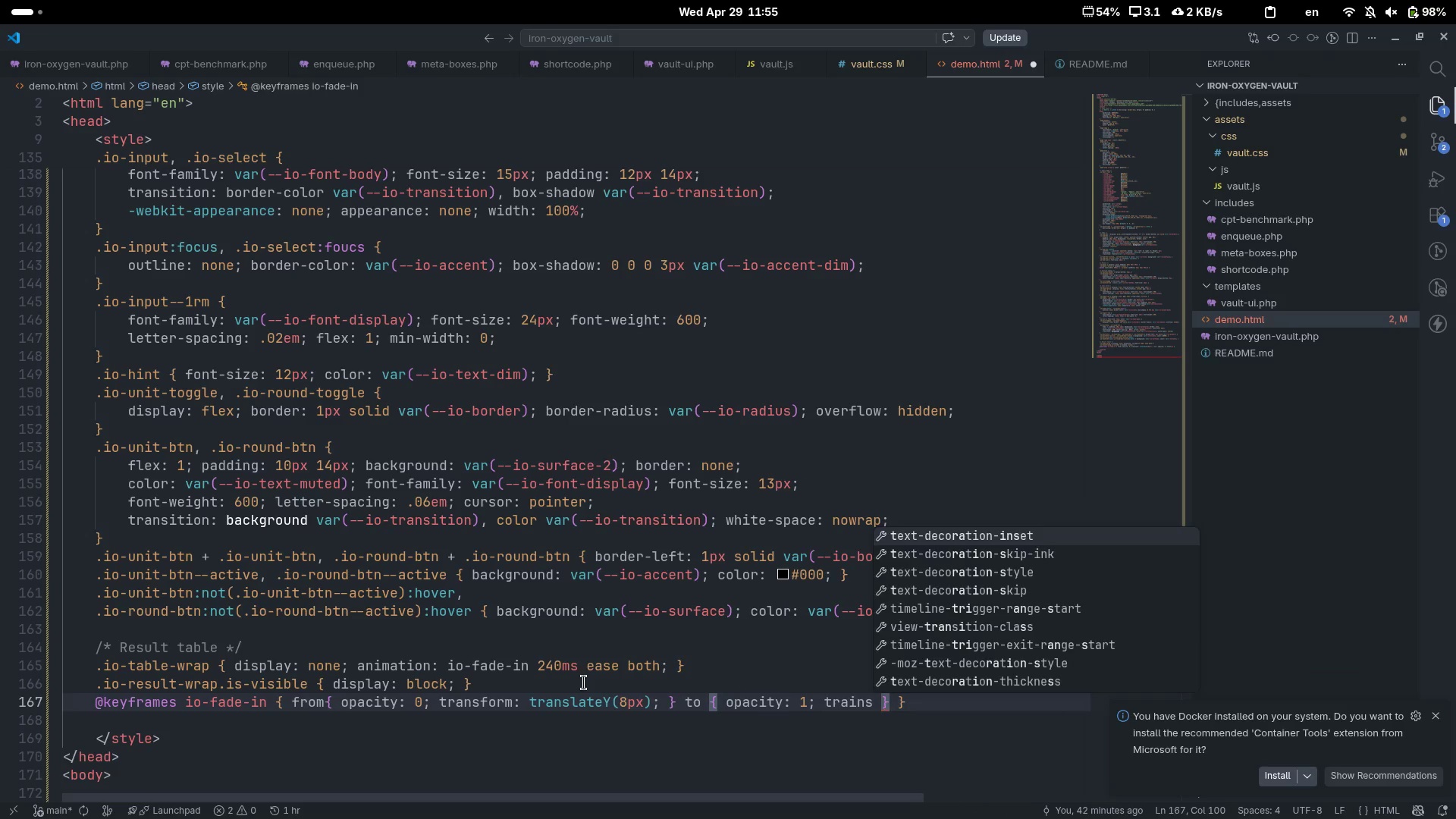 
key(Control+Backspace)
 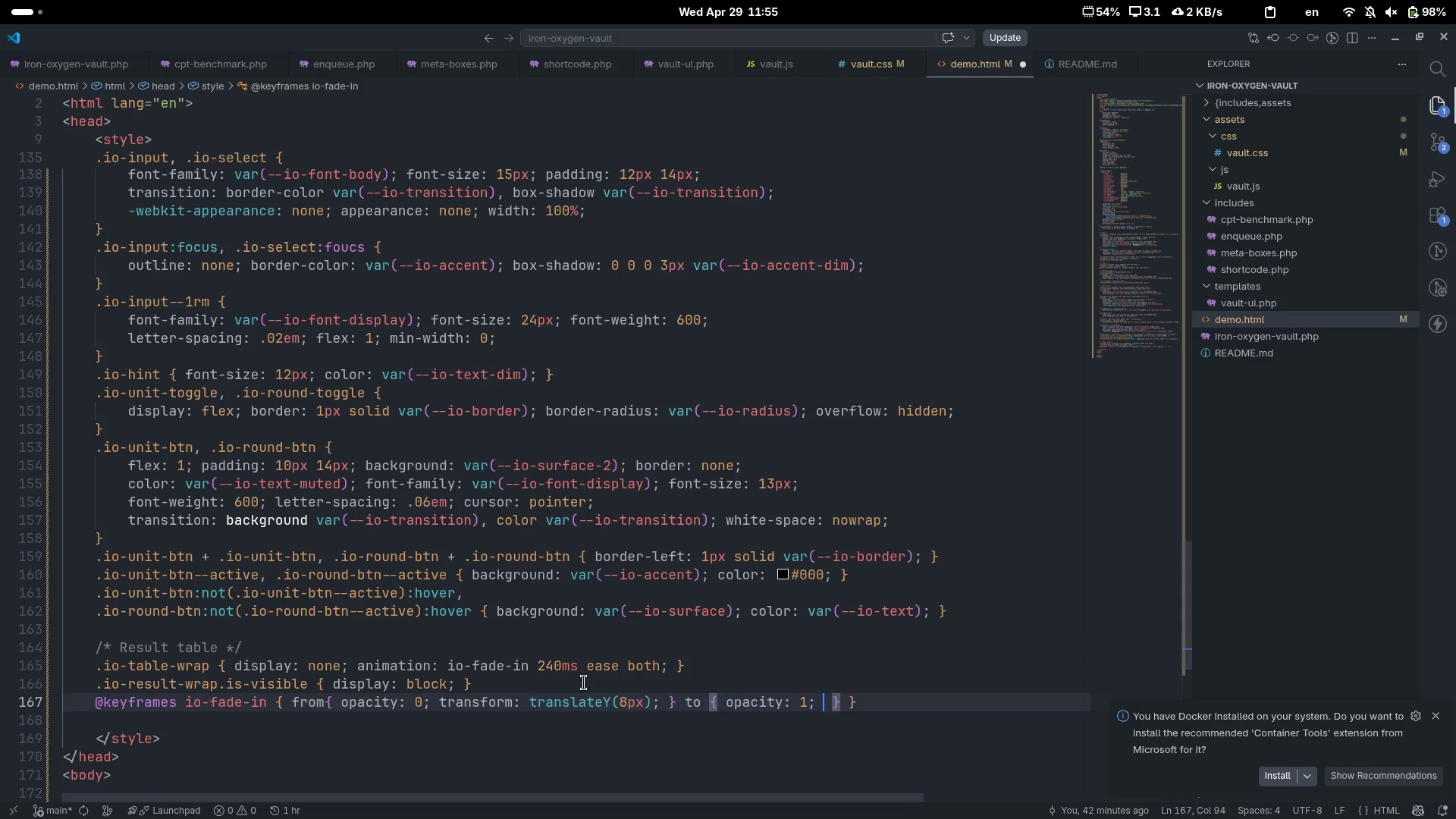 
type(trand)
key(Backspace)
type(sform)
key(Tab)
type(none[End])
 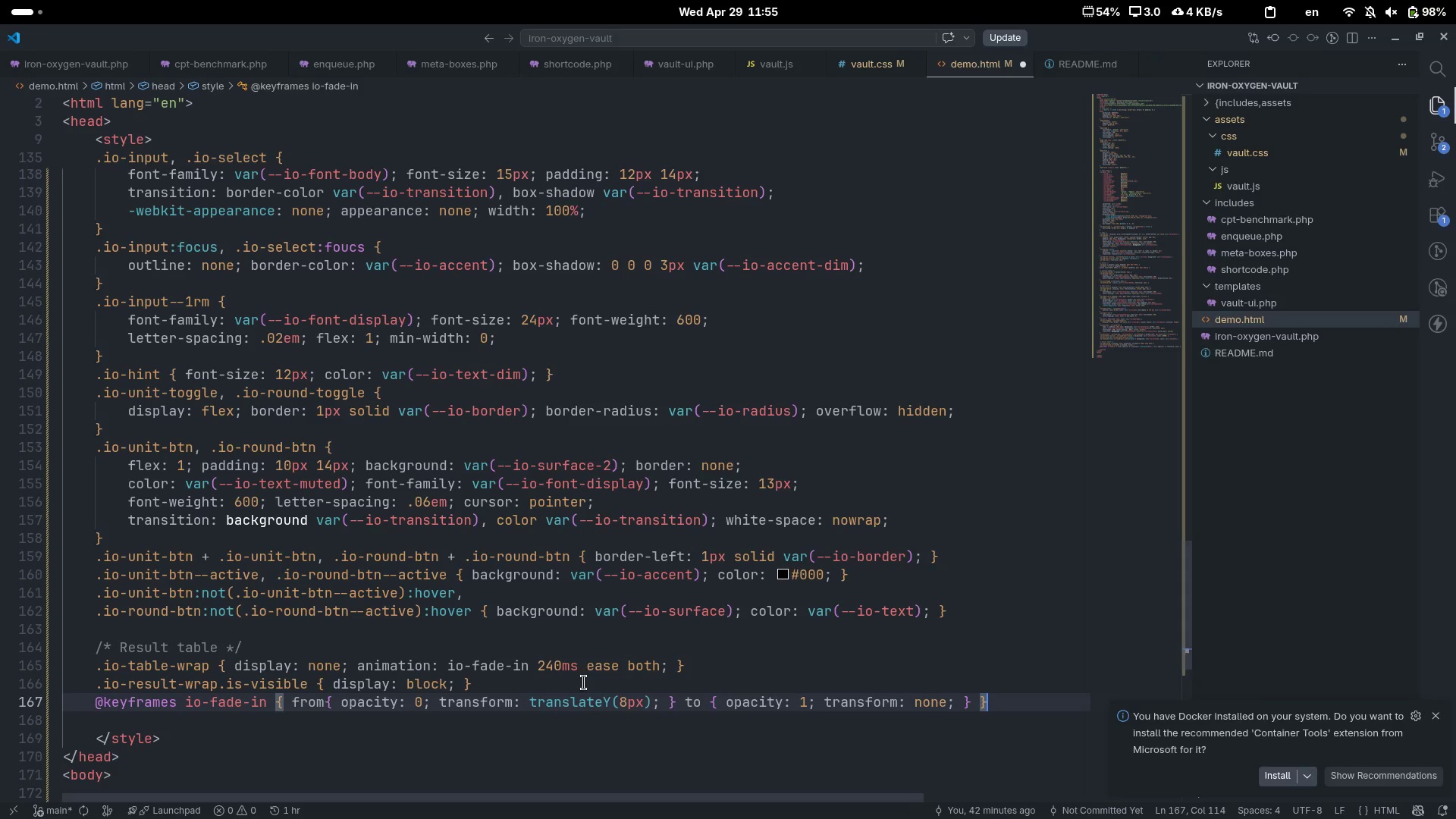 
key(Enter)
 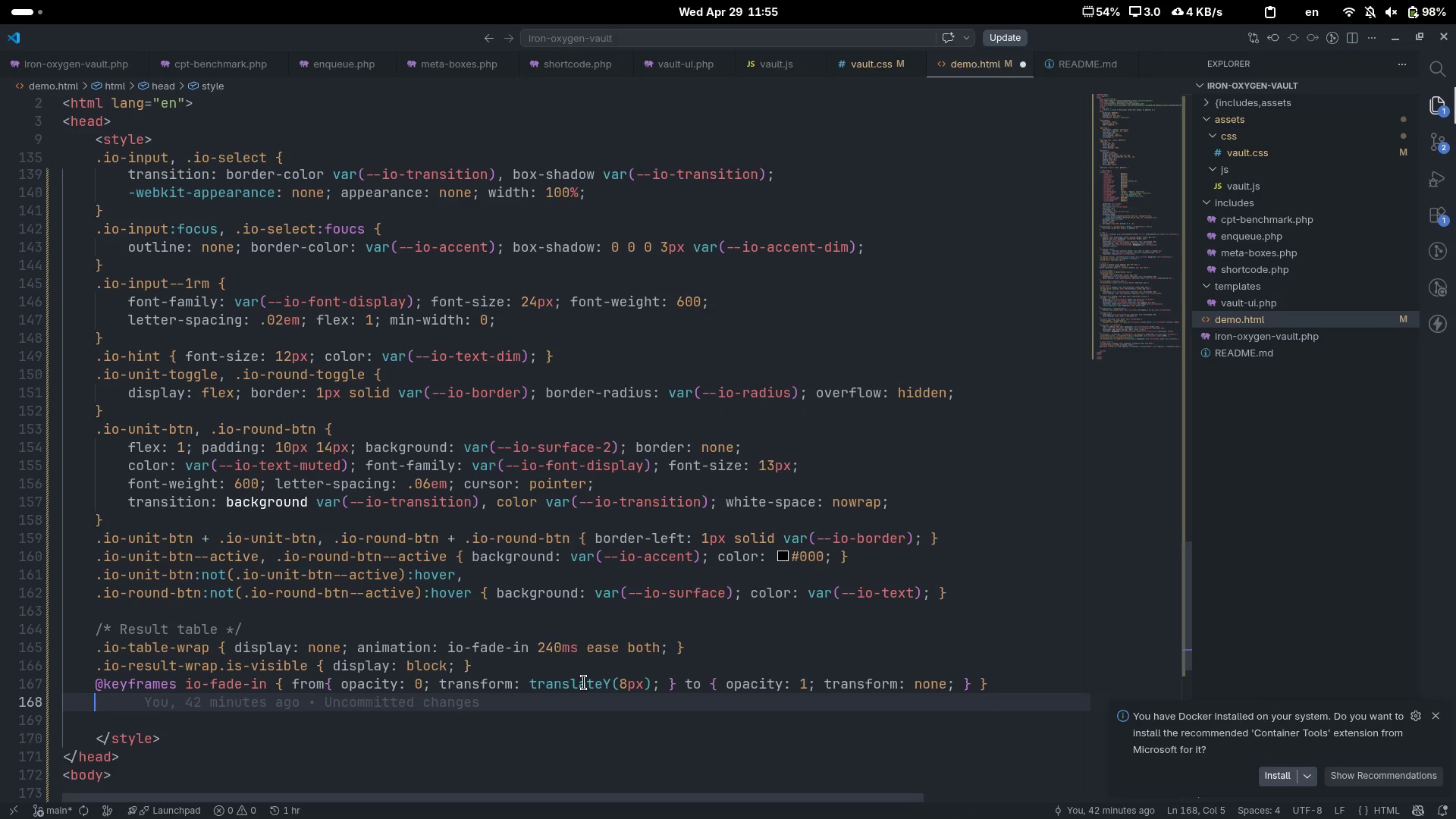 
type(.io-retult-title {)
 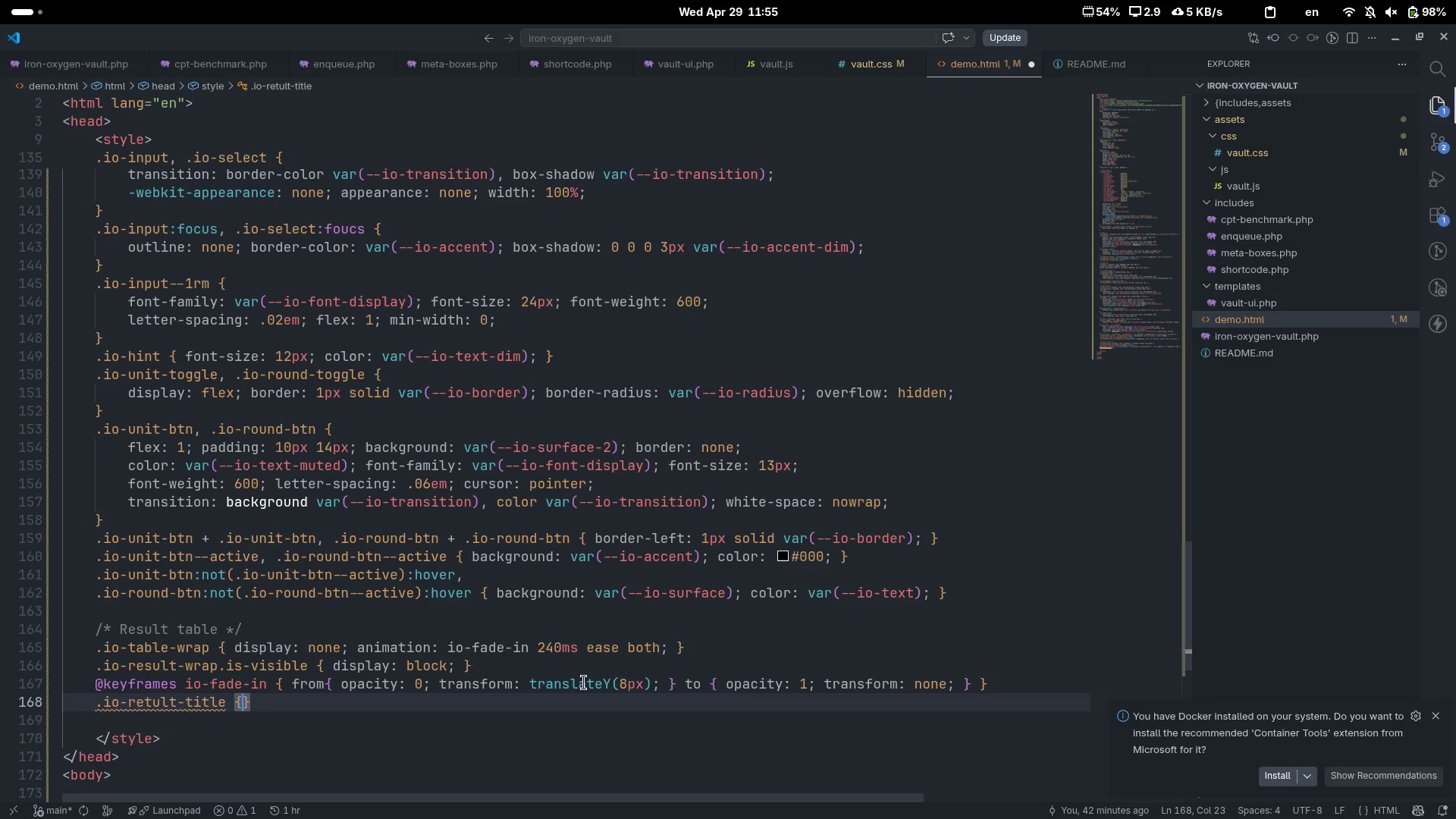 
key(Enter)
 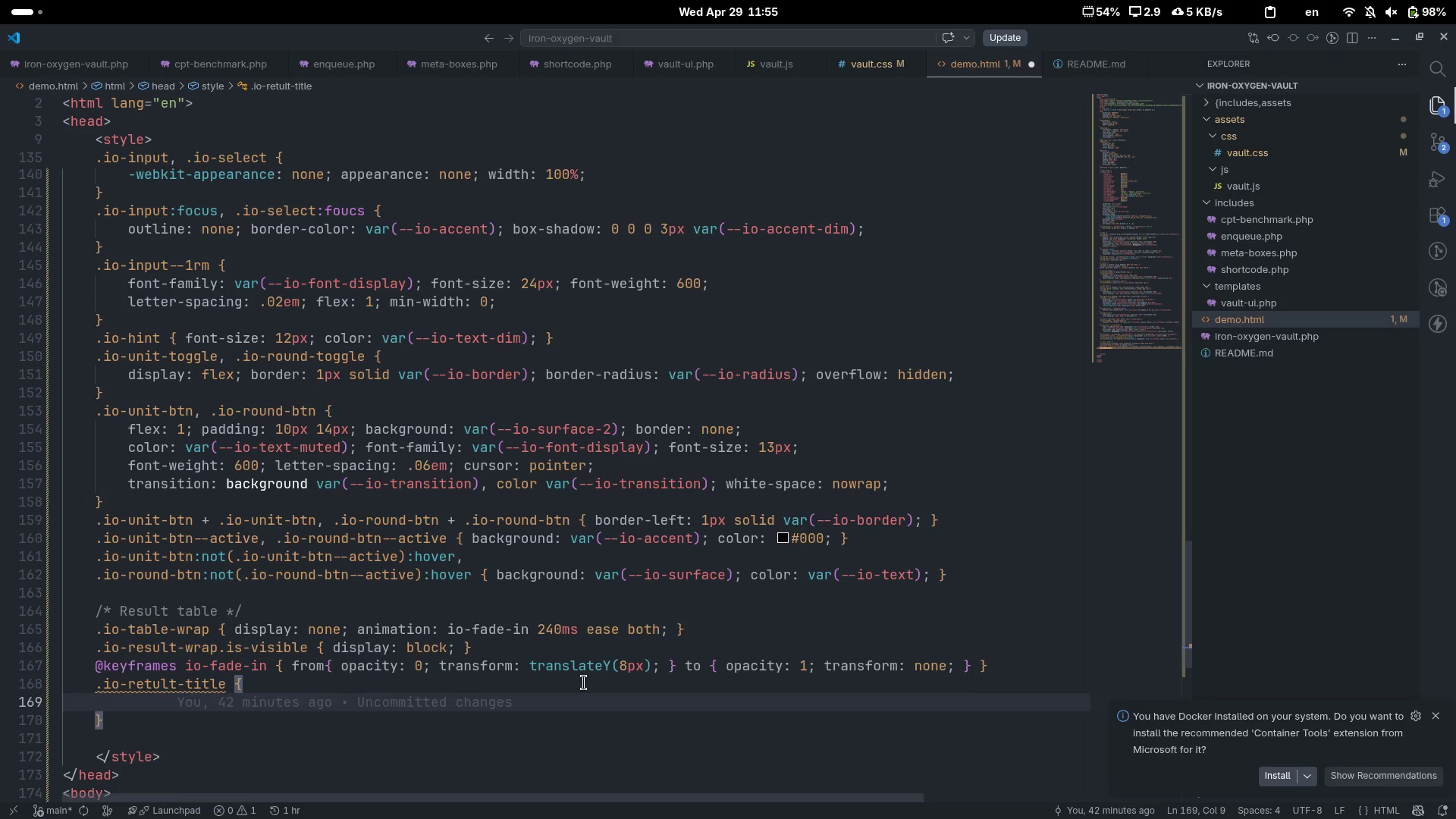 
type(fontf)
key(Backspace)
type(-fami)
key(Tab)
type(var(--90)
key(Backspace)
key(Backspace)
type(io-fontd)
key(Tab)
 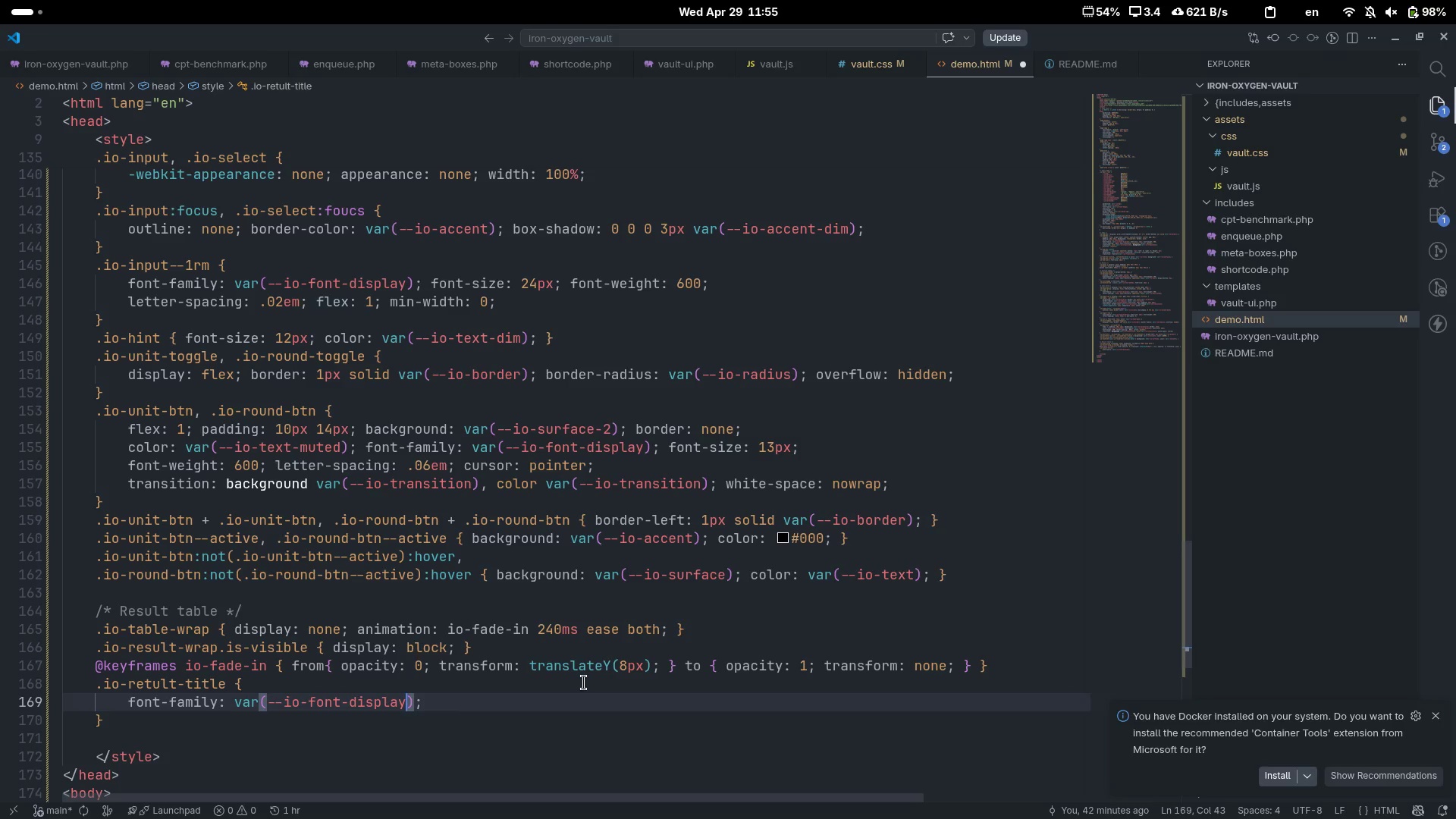 
key(Control+ArrowRight)
 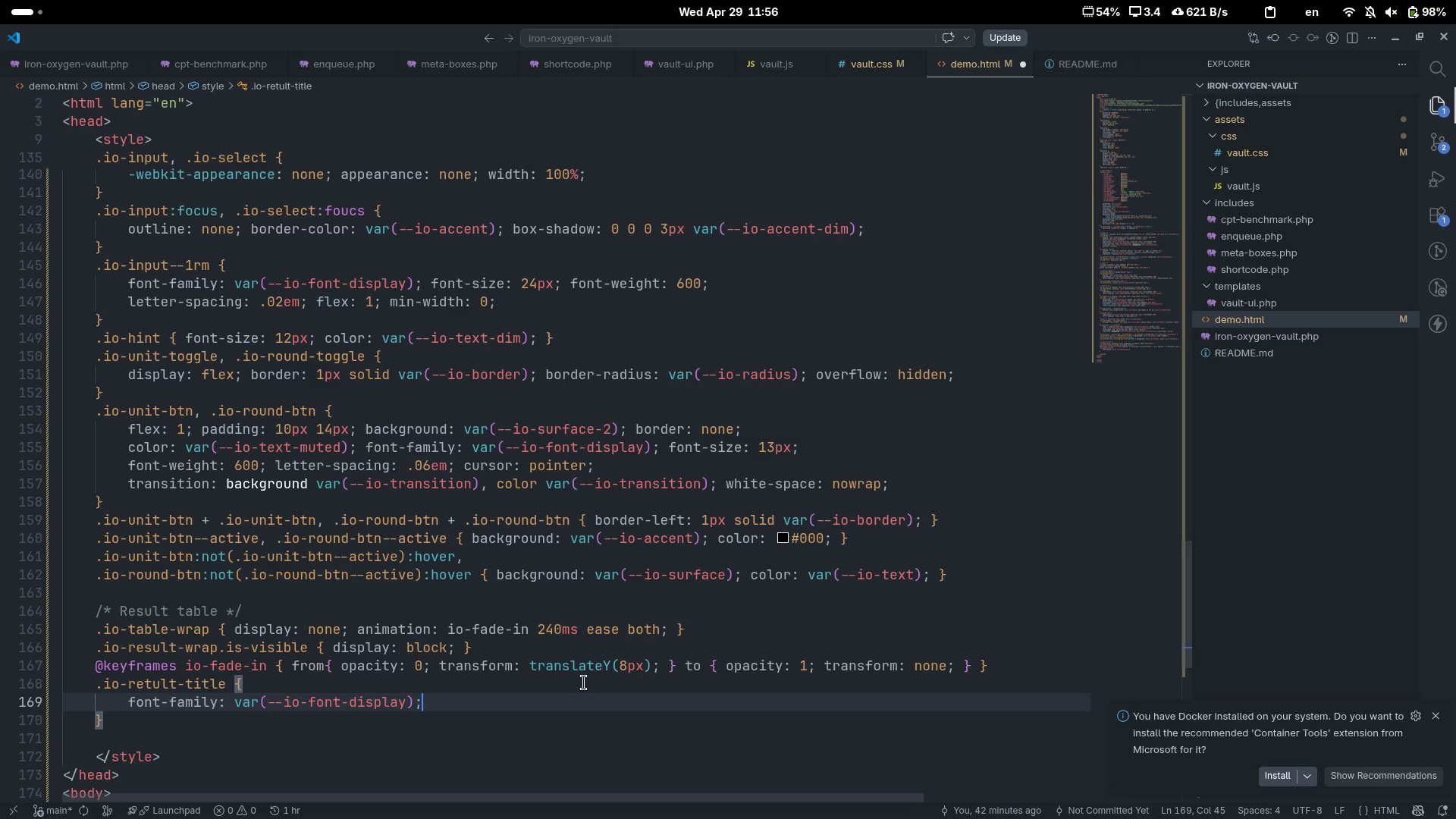 
type( font-siz)
key(Tab)
type(14px )
key(Backspace)
 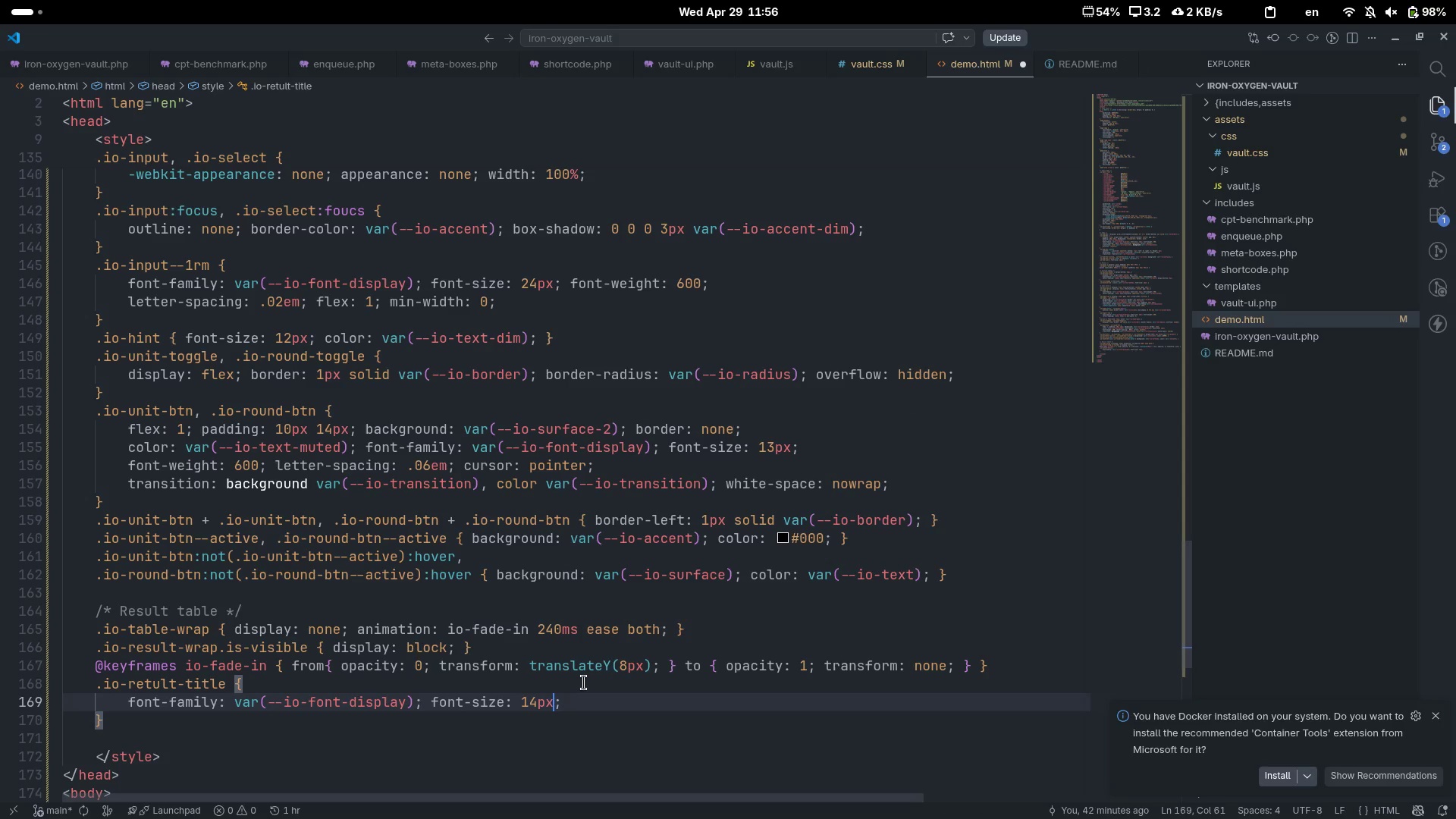 
key(ArrowRight)
 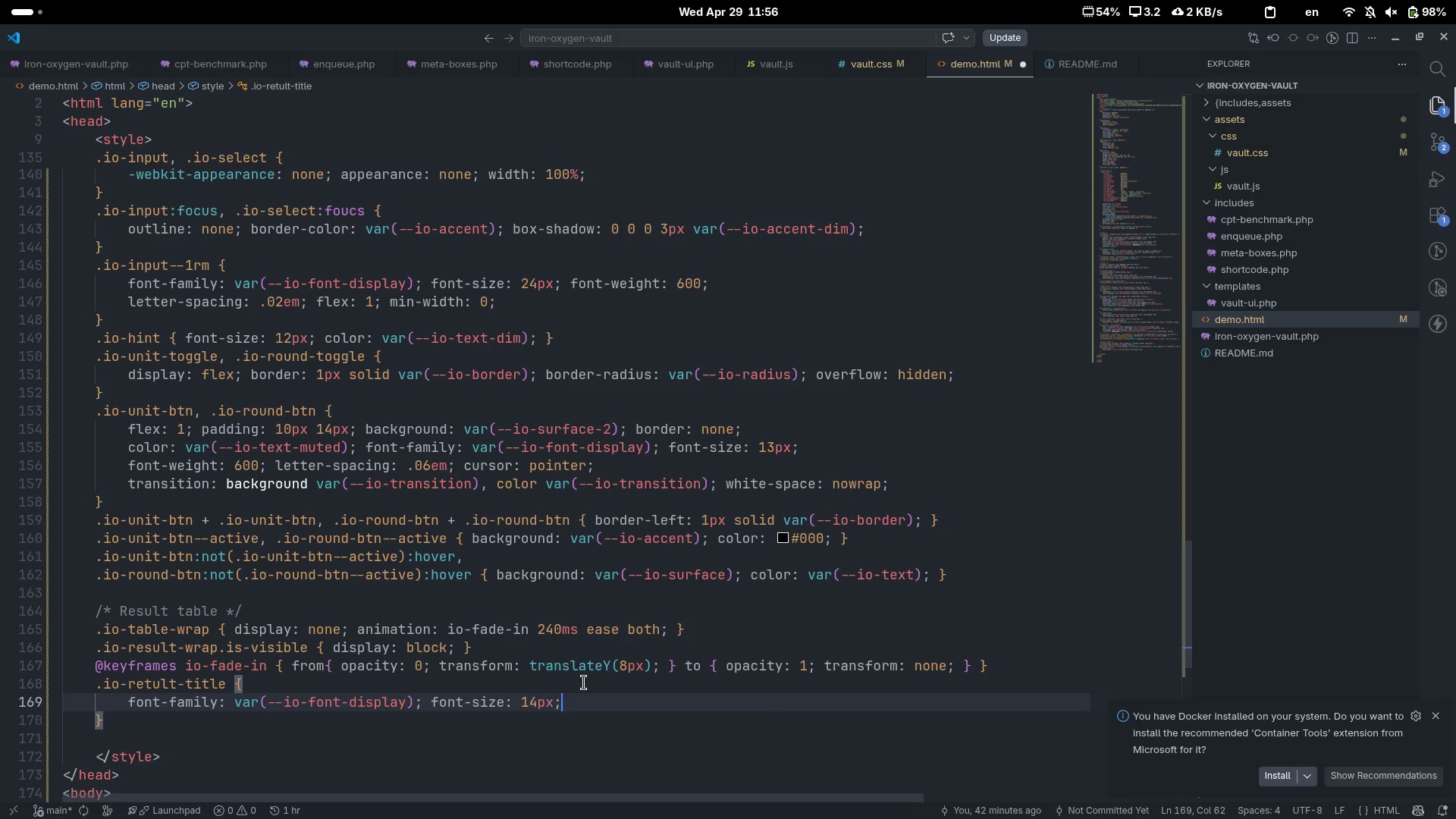 
type( lete)
key(Backspace)
type(ter)
key(Tab)
type(0.8r)
key(Backspace)
type(em)
 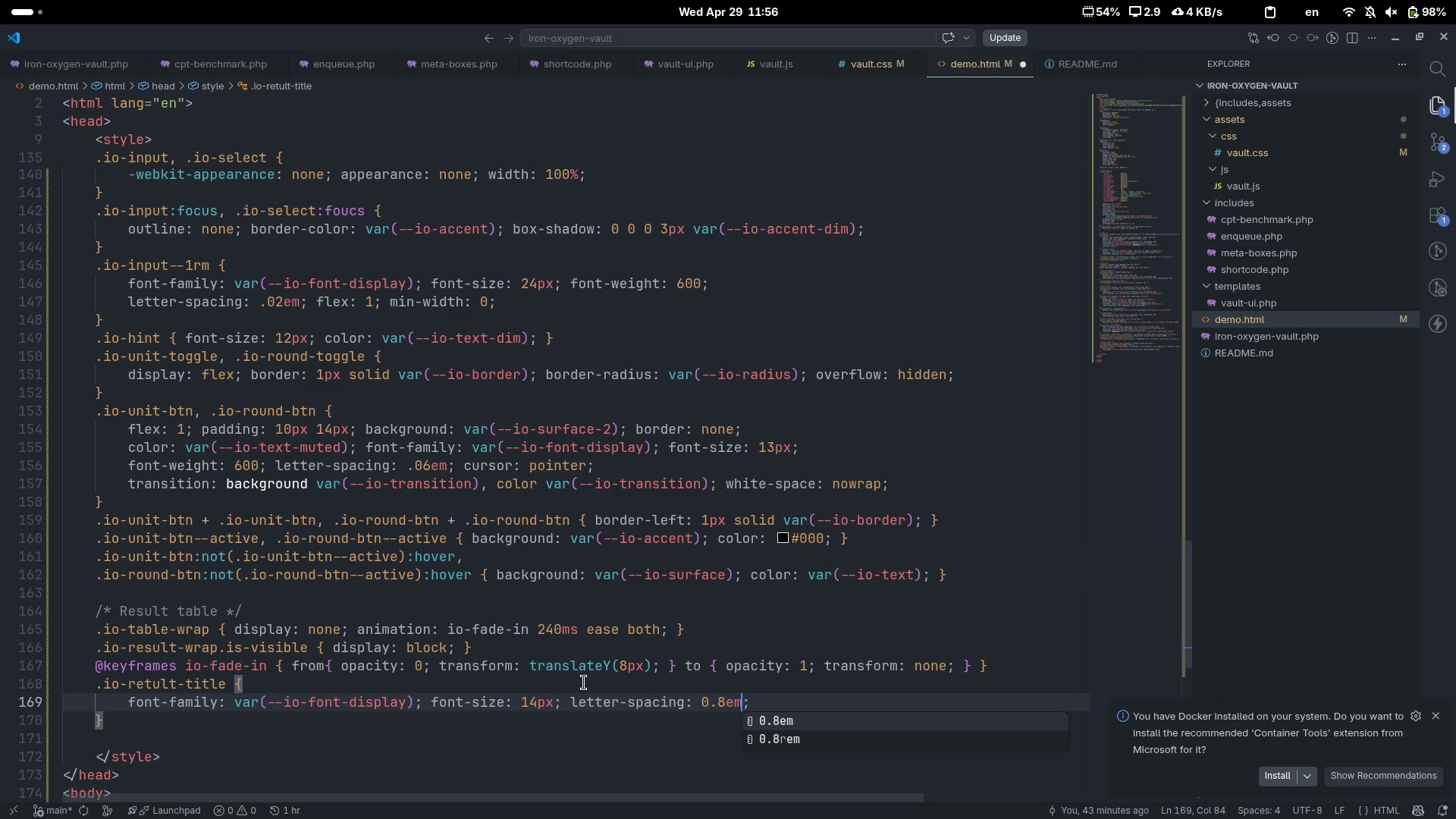 
key(Control+ArrowRight)
 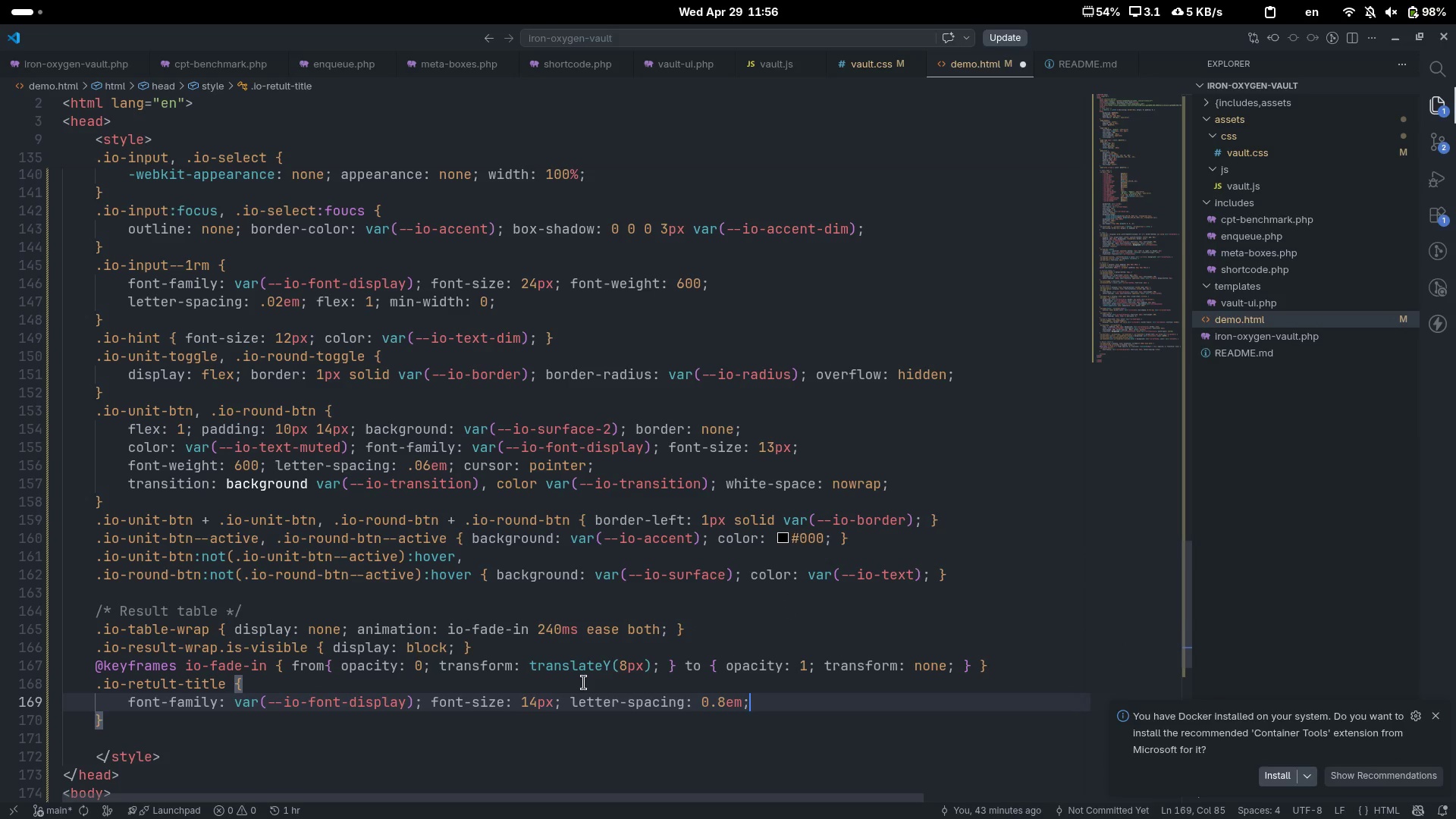 
key(Enter)
 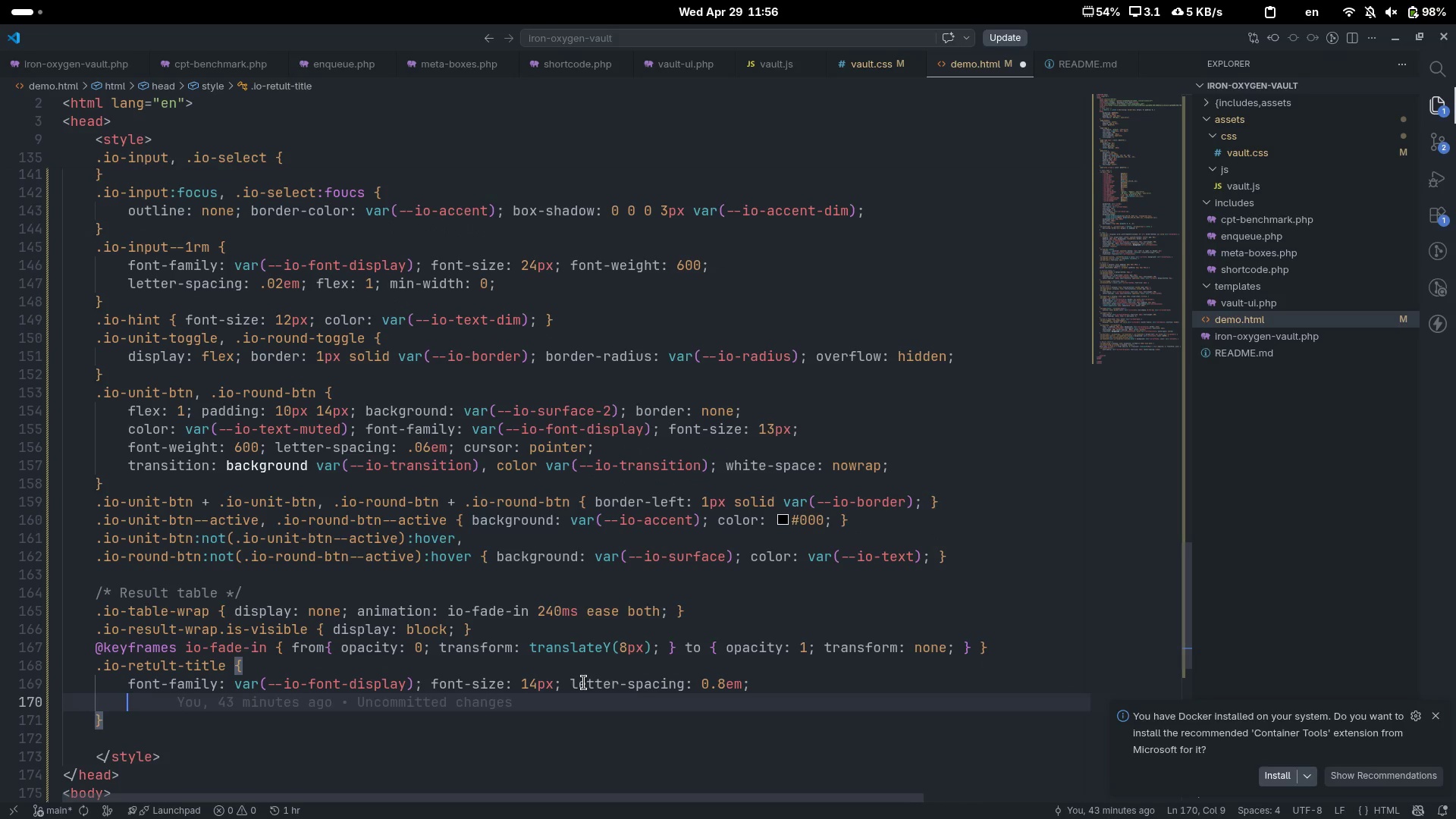 
type(tet)
key(Backspace)
type(t)
key(Backspace)
type(xt-trna)
key(Backspace)
 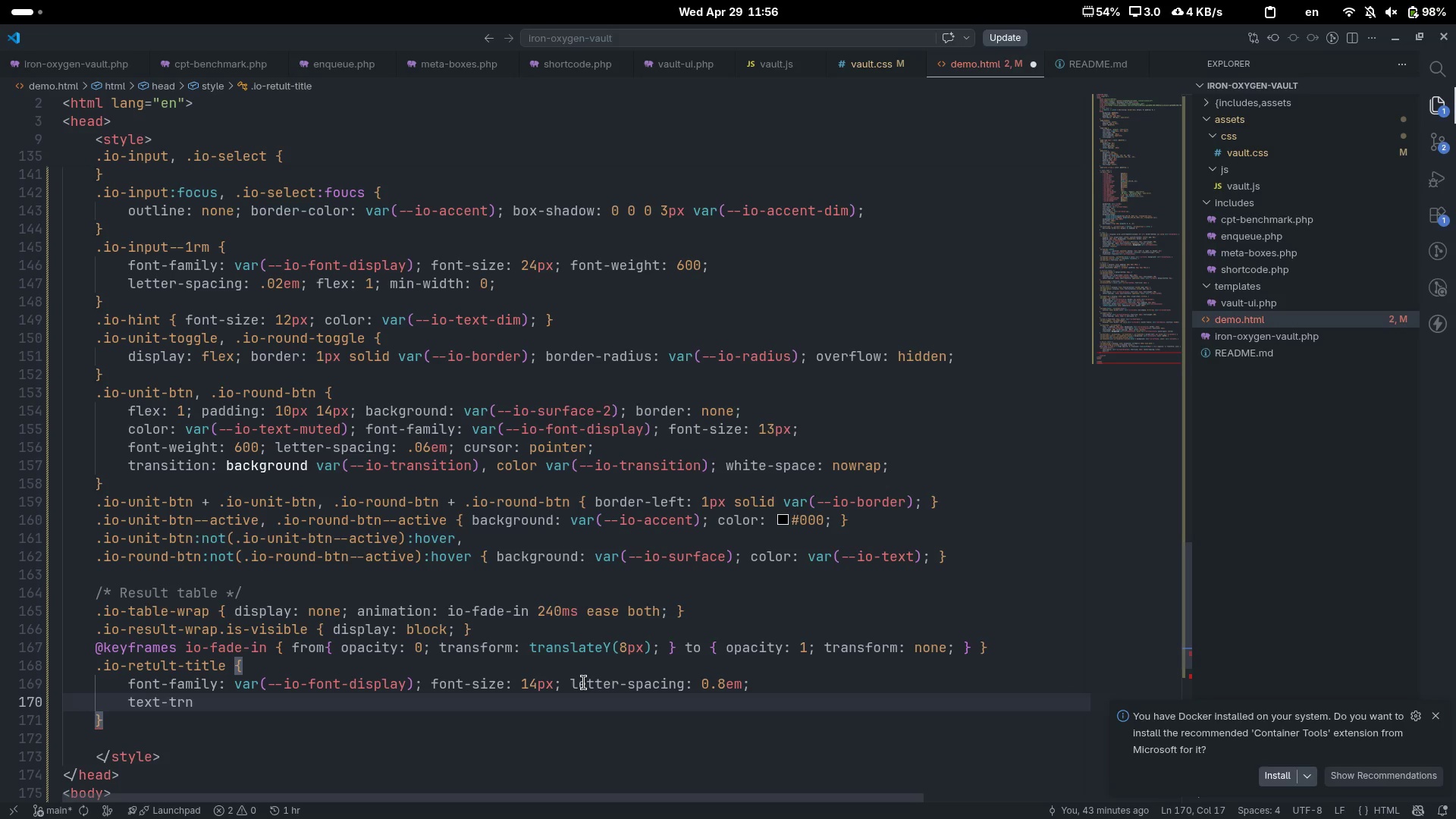 
wait(16.72)
 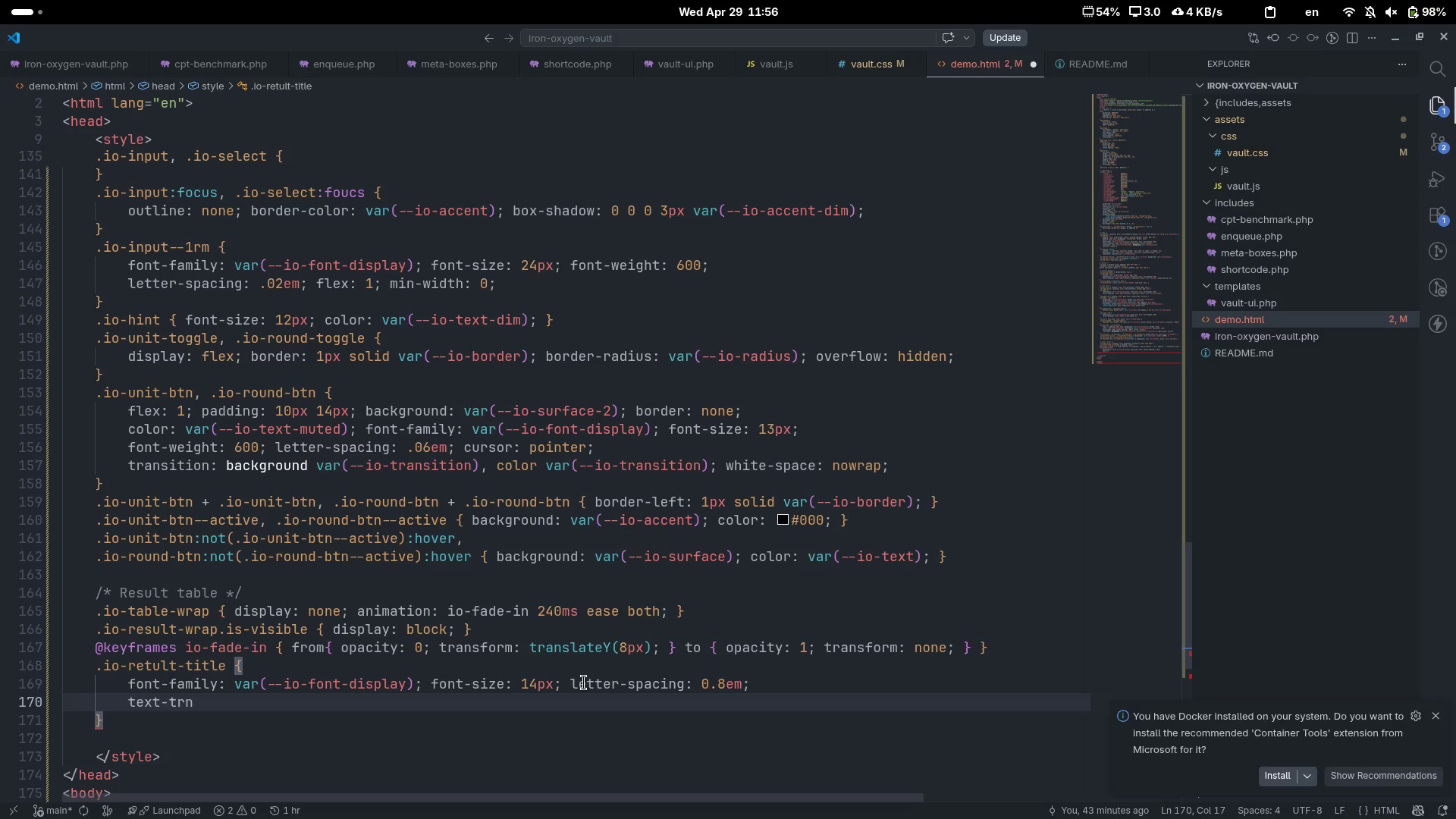 
key(Alt+Tab)